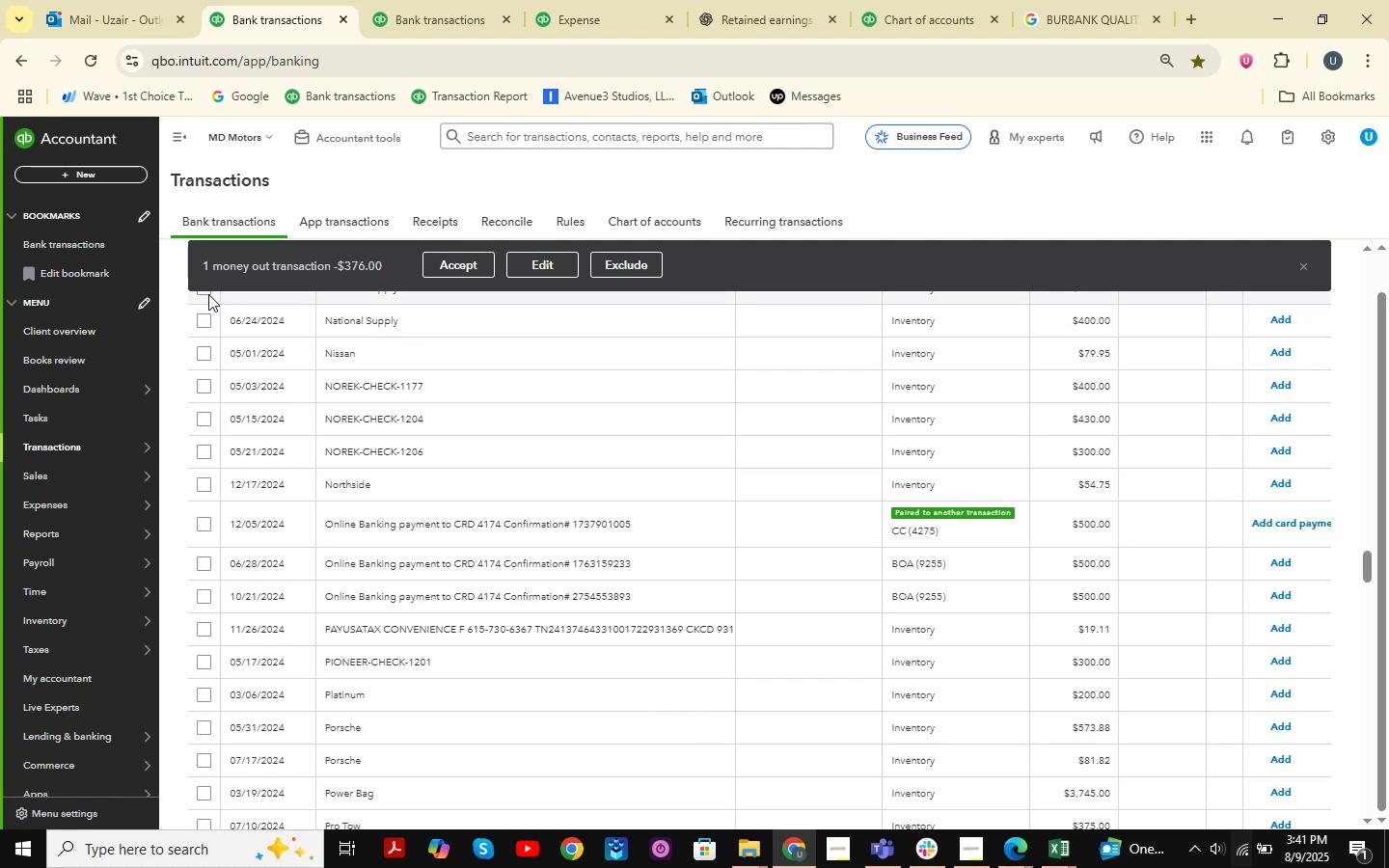 
left_click([182, 287])
 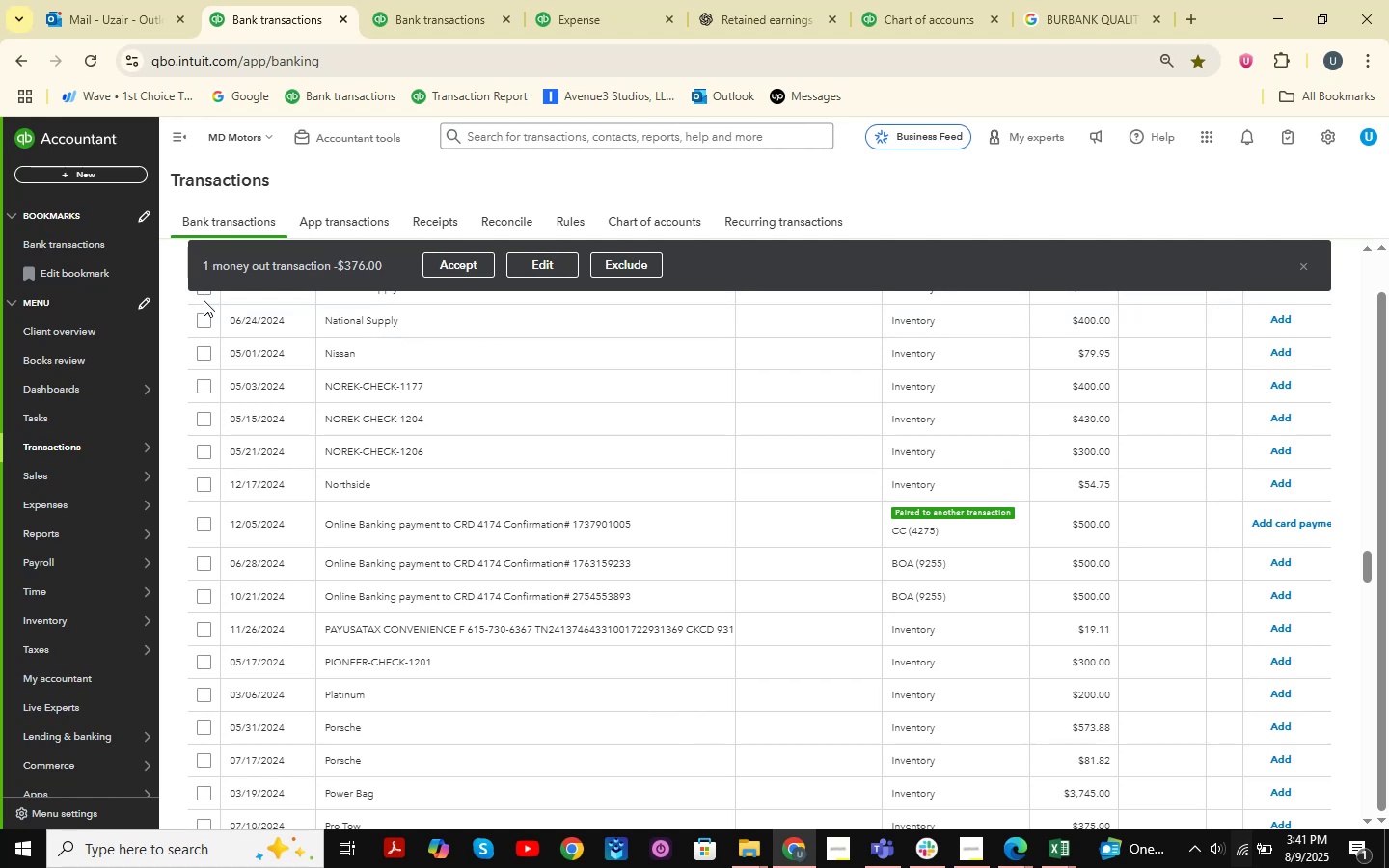 
left_click([178, 305])
 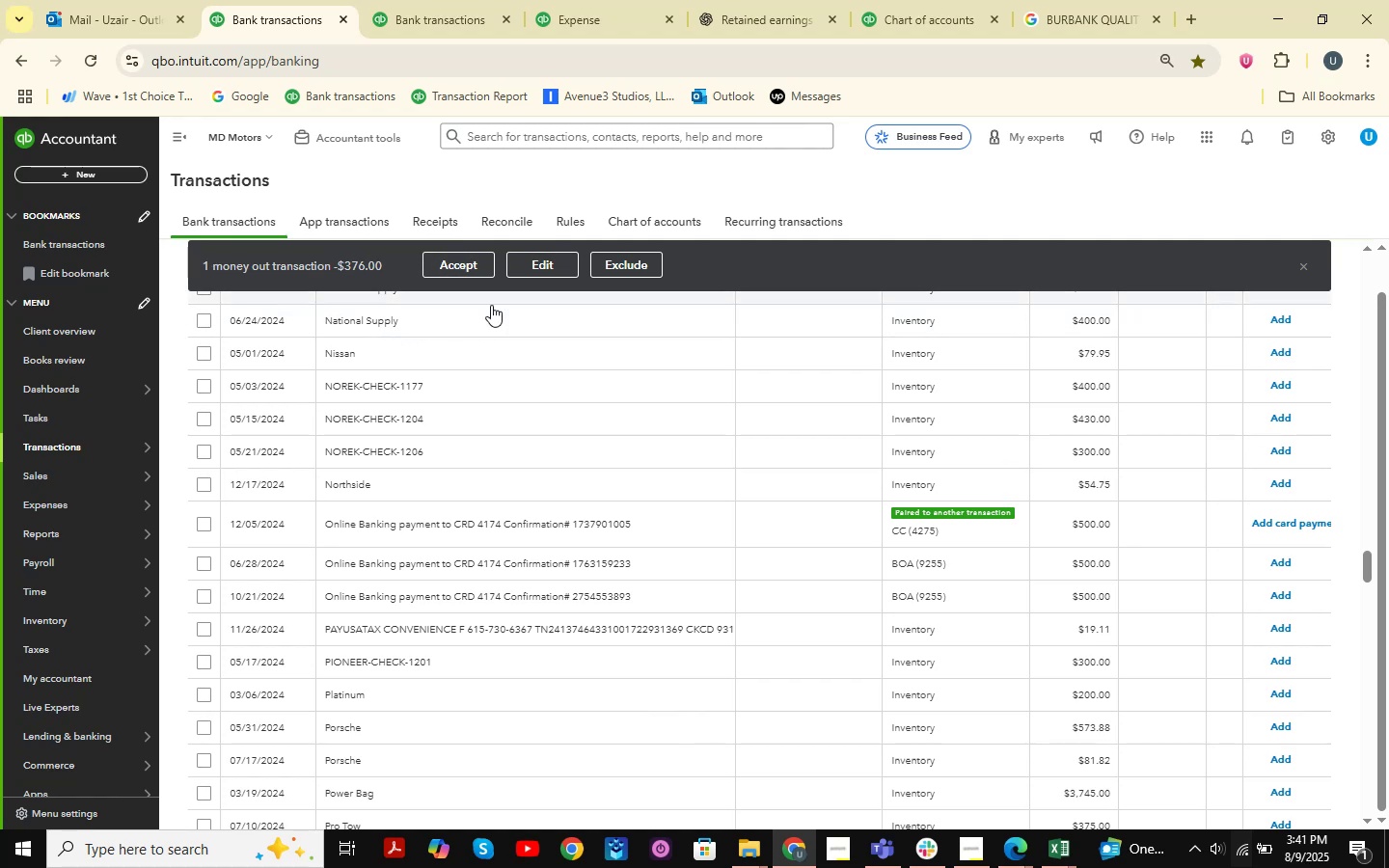 
left_click([533, 265])
 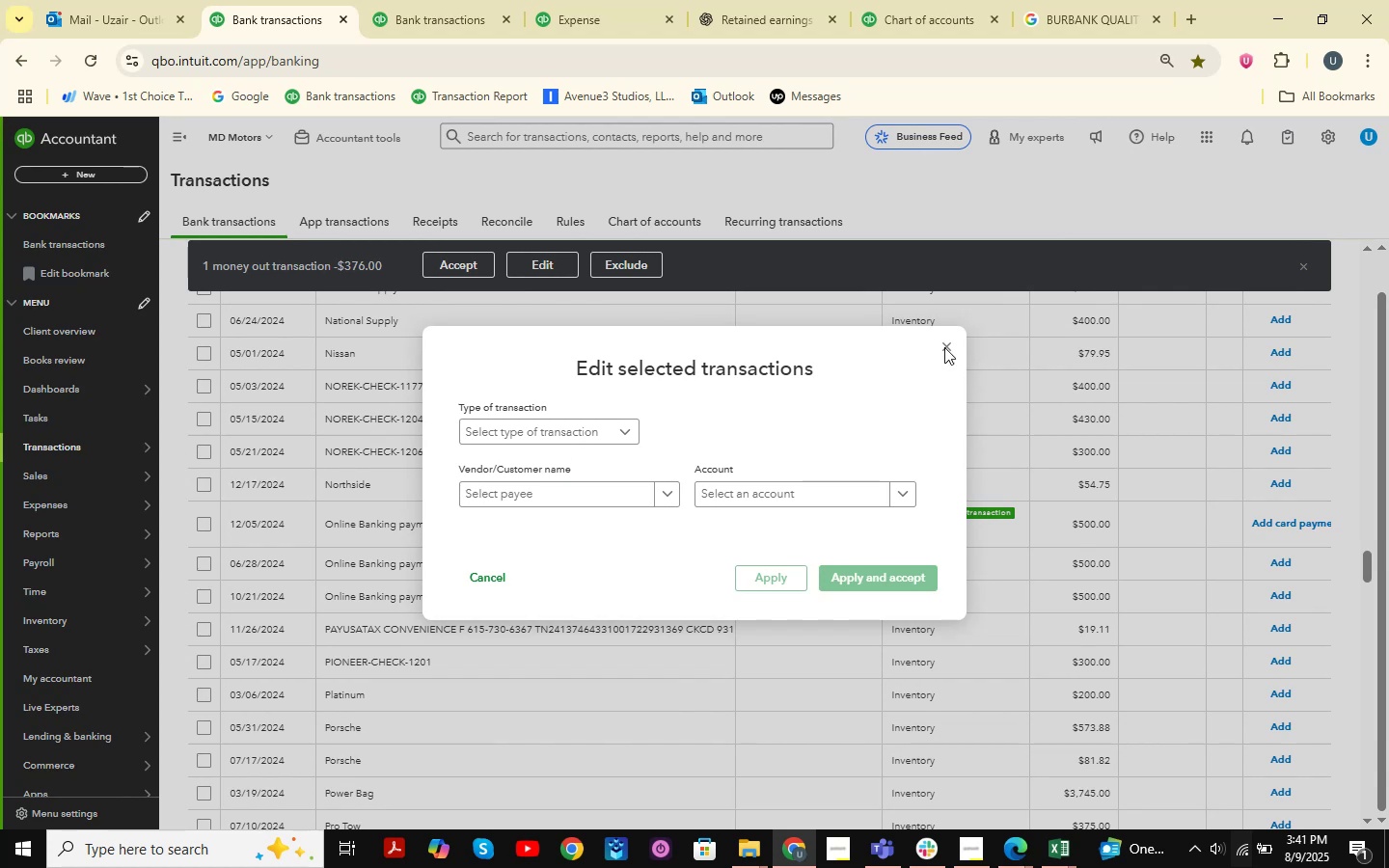 
left_click([945, 345])
 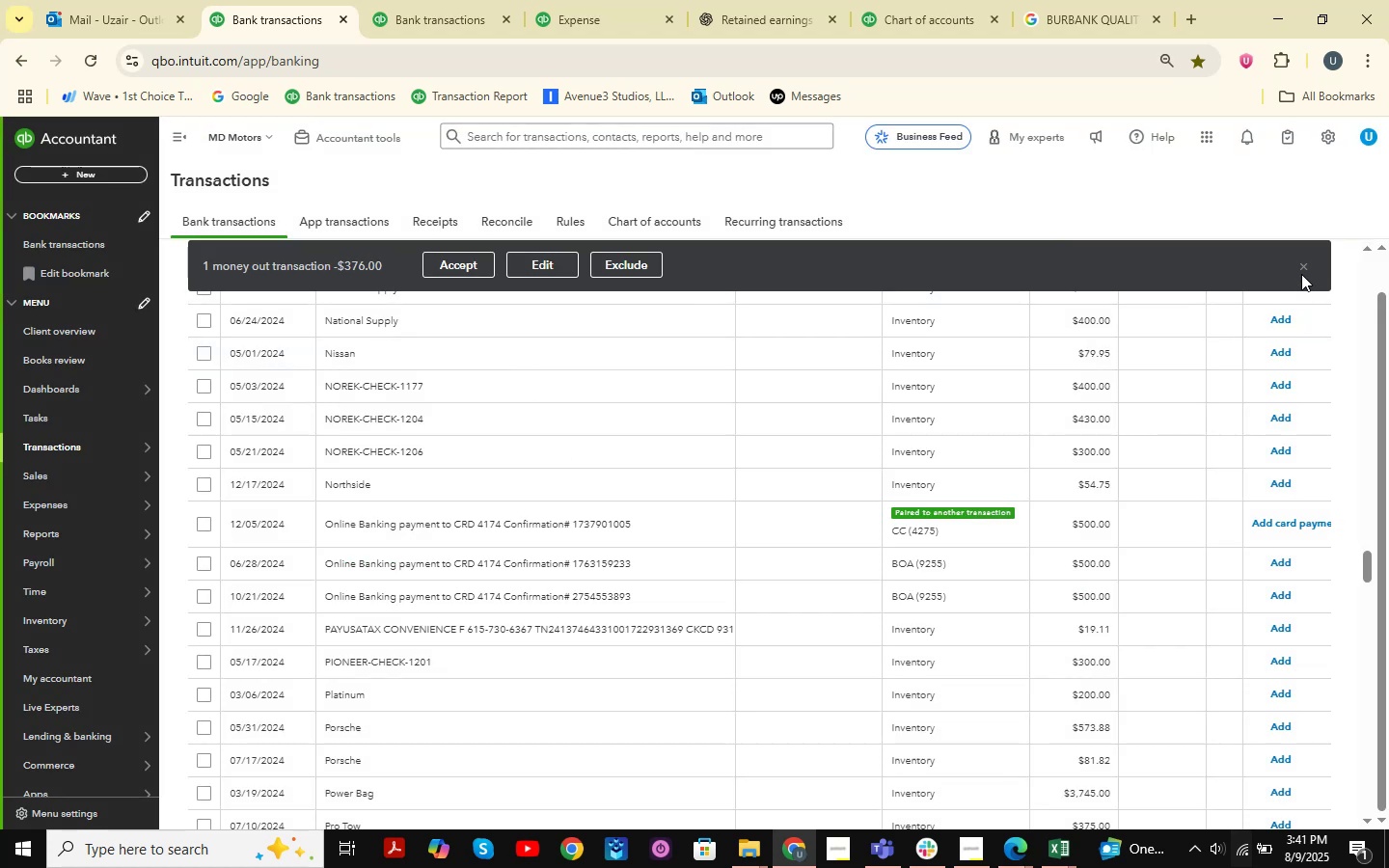 
left_click([1301, 268])
 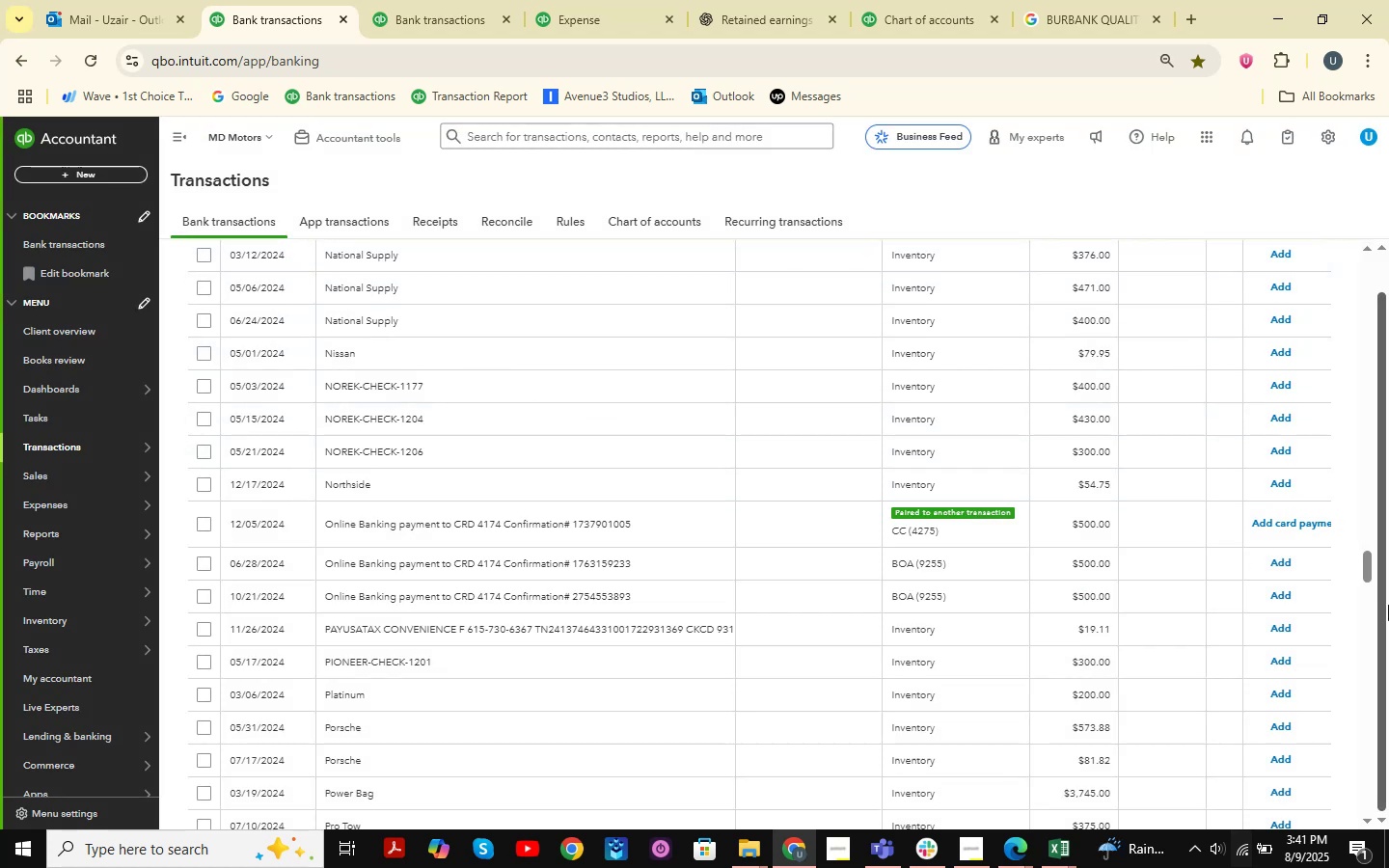 
left_click_drag(start_coordinate=[1366, 570], to_coordinate=[1364, 562])
 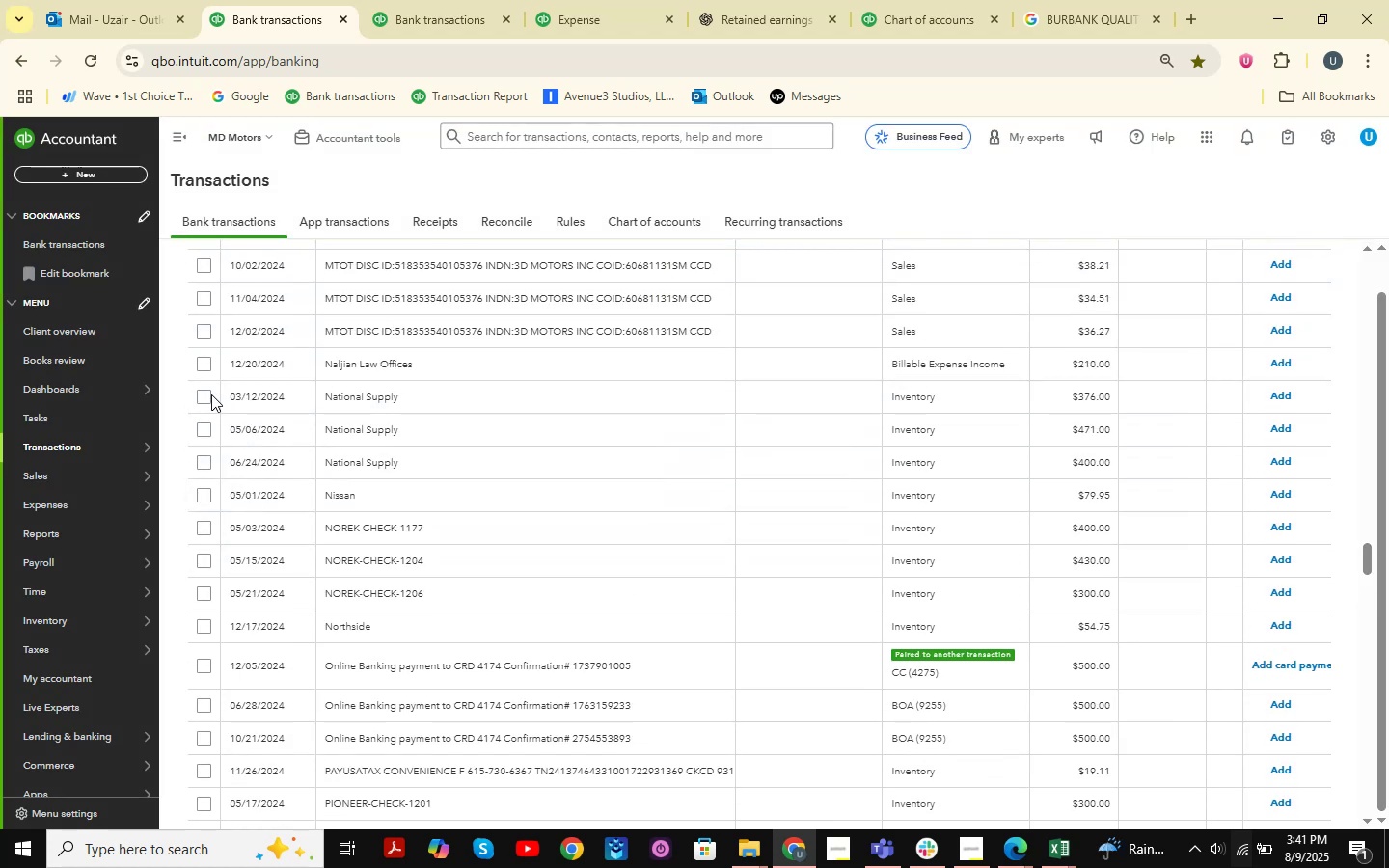 
left_click([208, 401])
 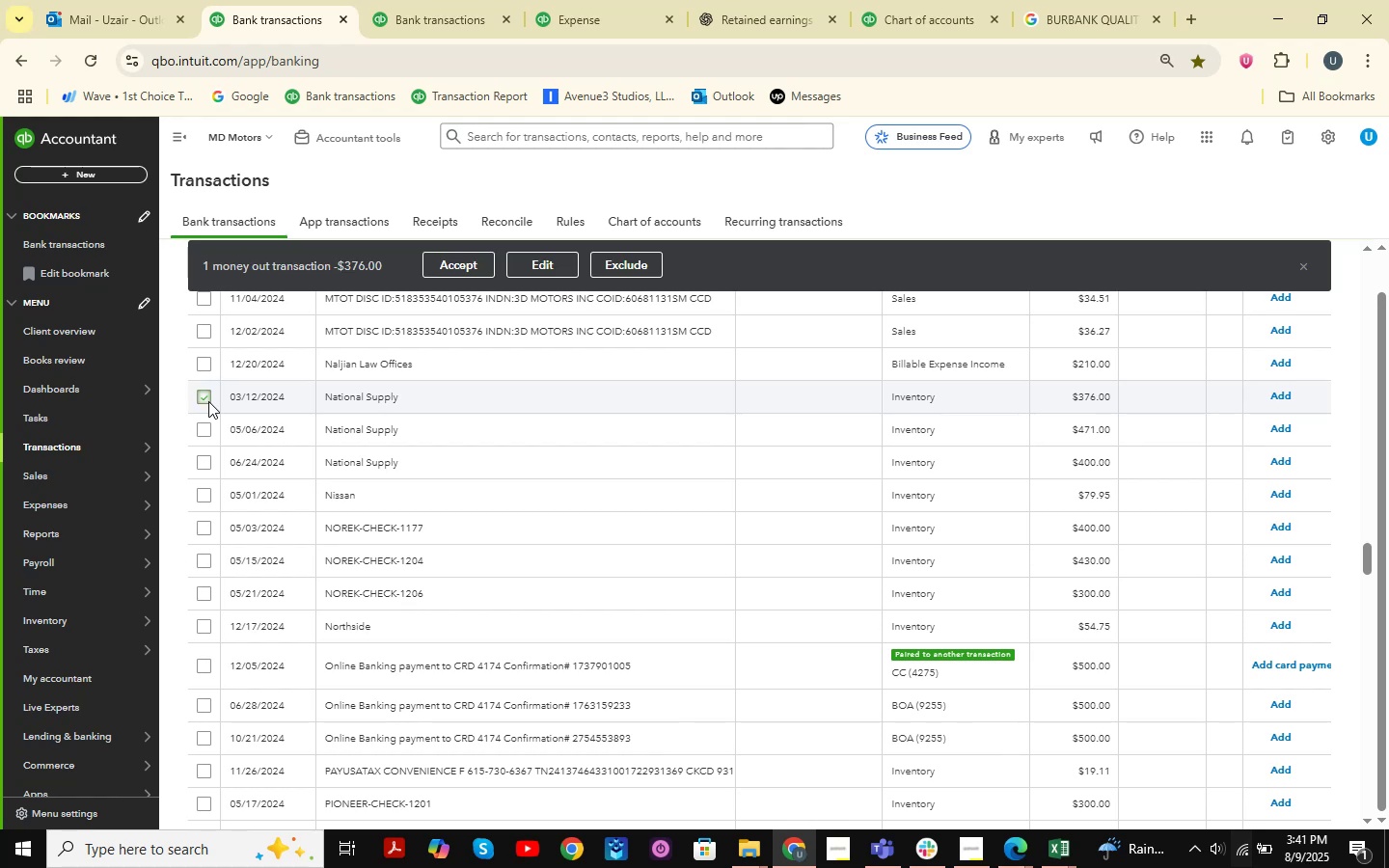 
hold_key(key=ShiftLeft, duration=1.44)
left_click([204, 468])
 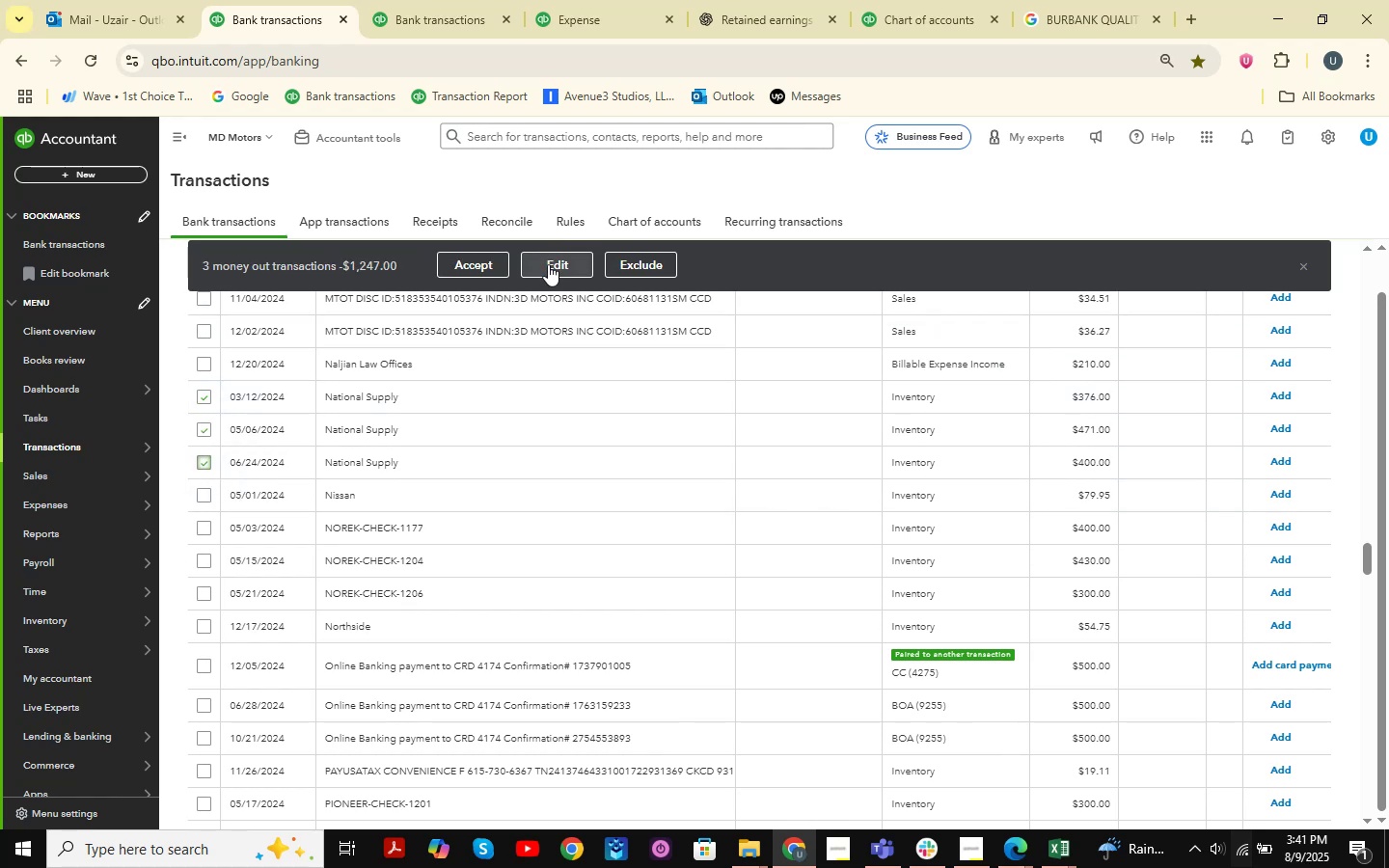 
left_click([548, 264])
 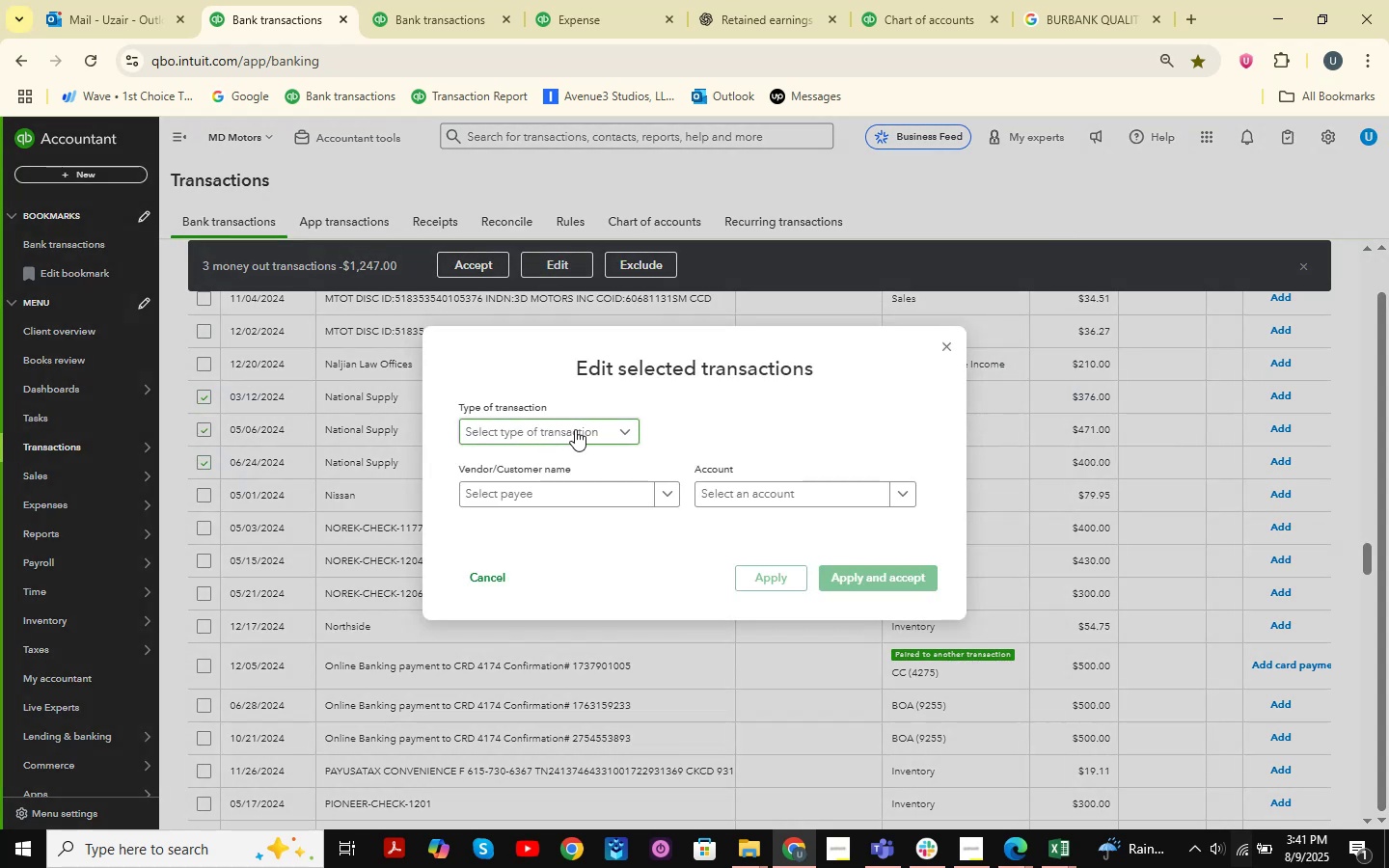 
wait(5.86)
 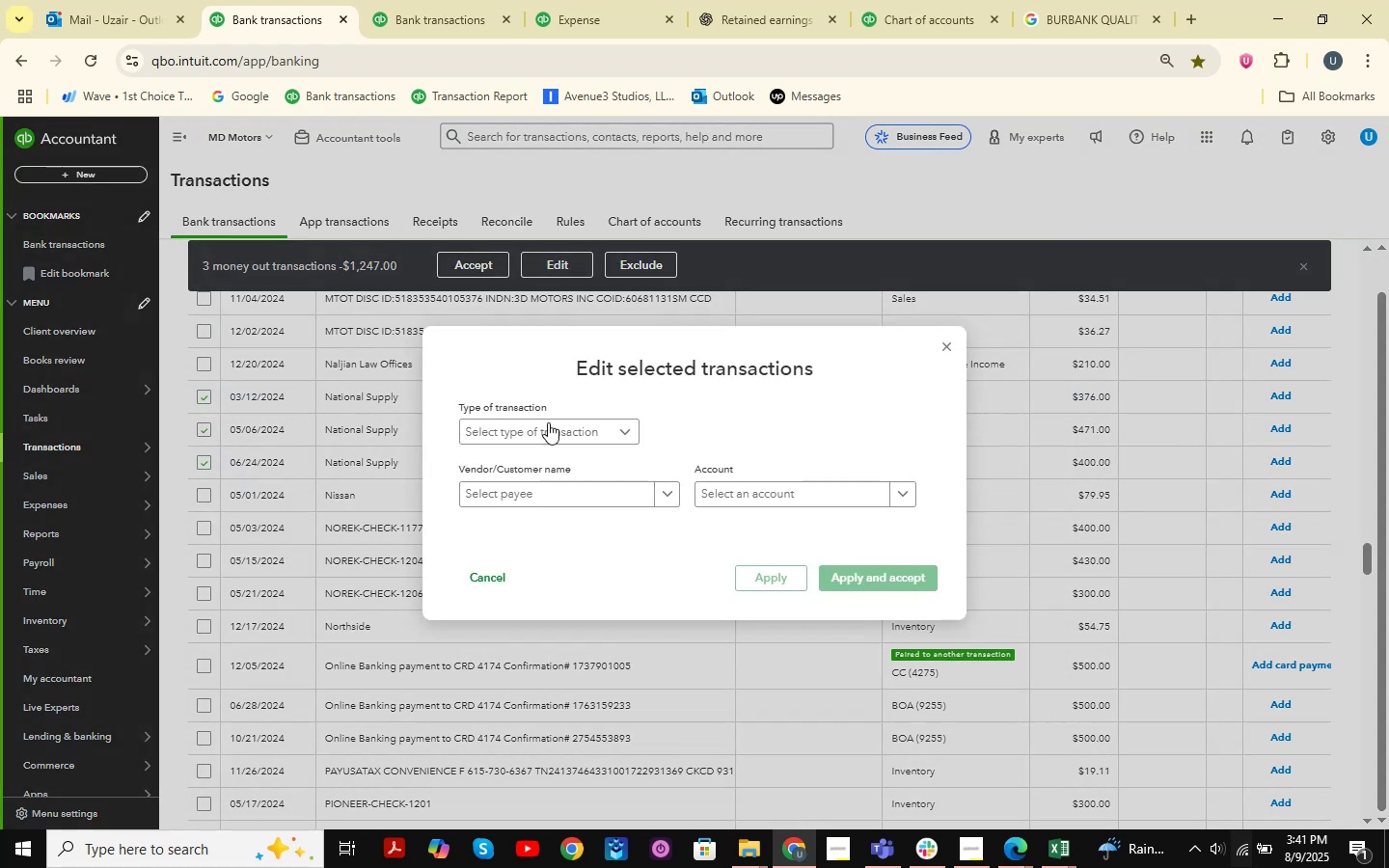 
left_click([607, 496])
 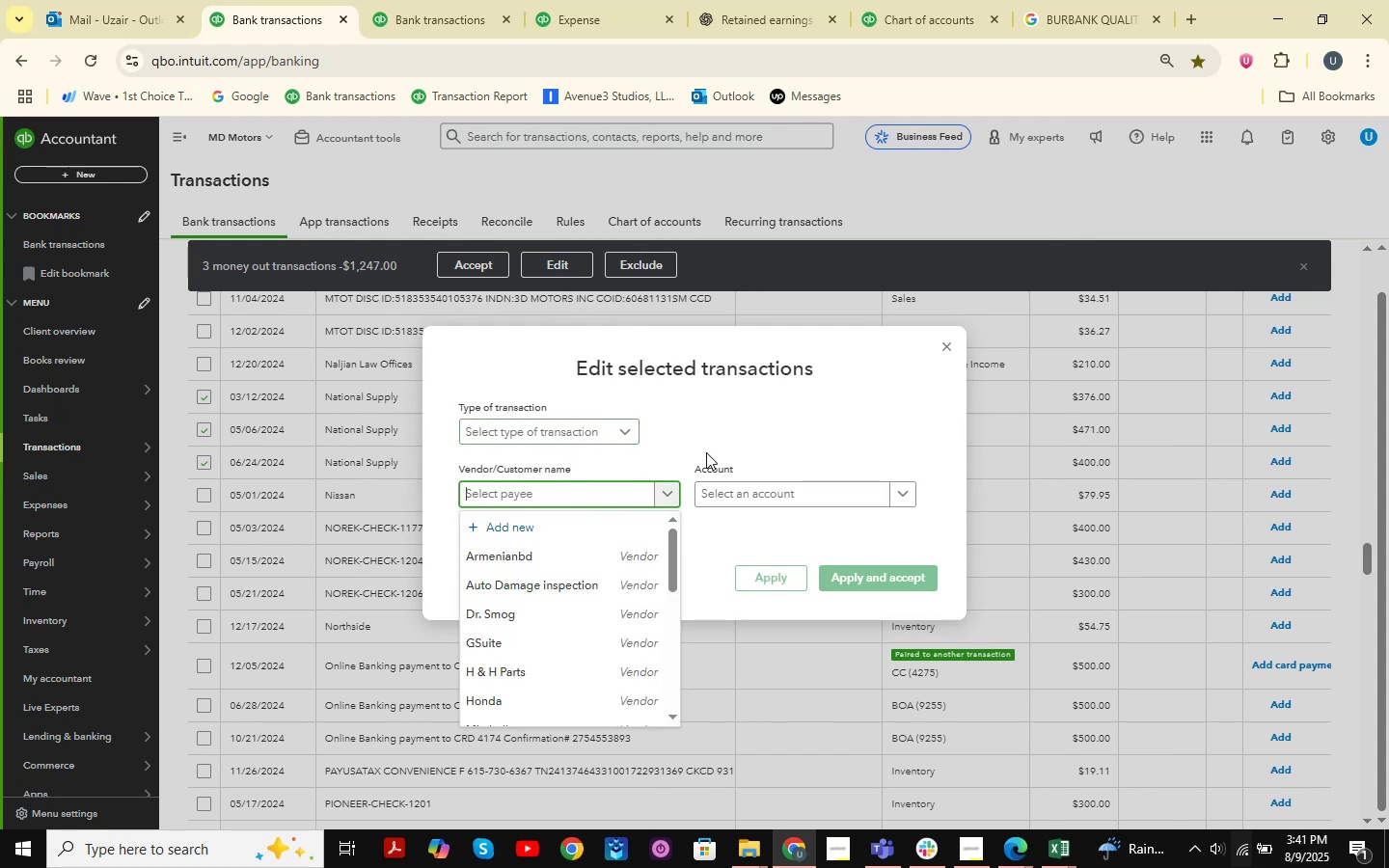 
wait(9.34)
 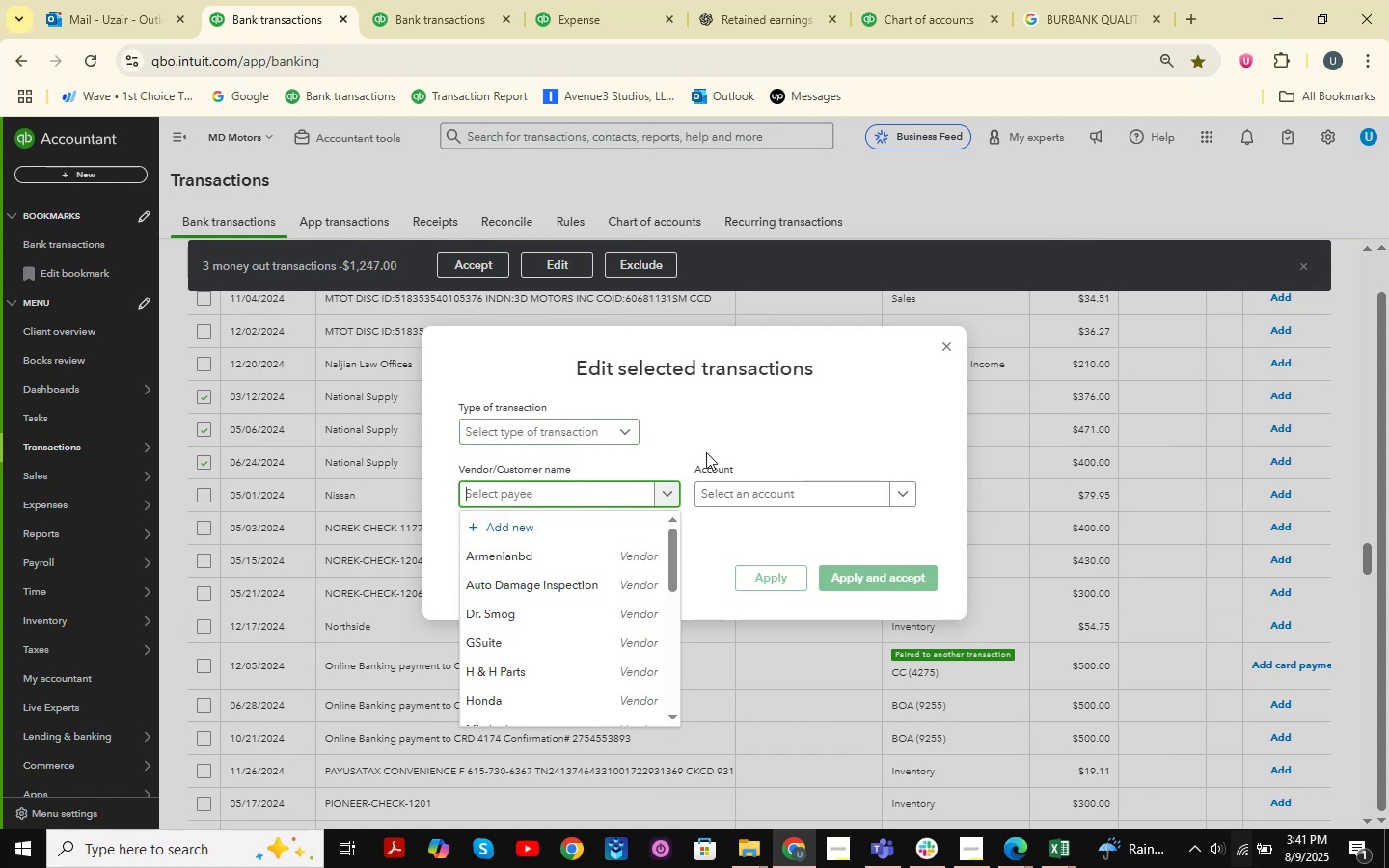 
type(e)
key(Backspace)
type(national si)
key(Backspace)
type(upply)
 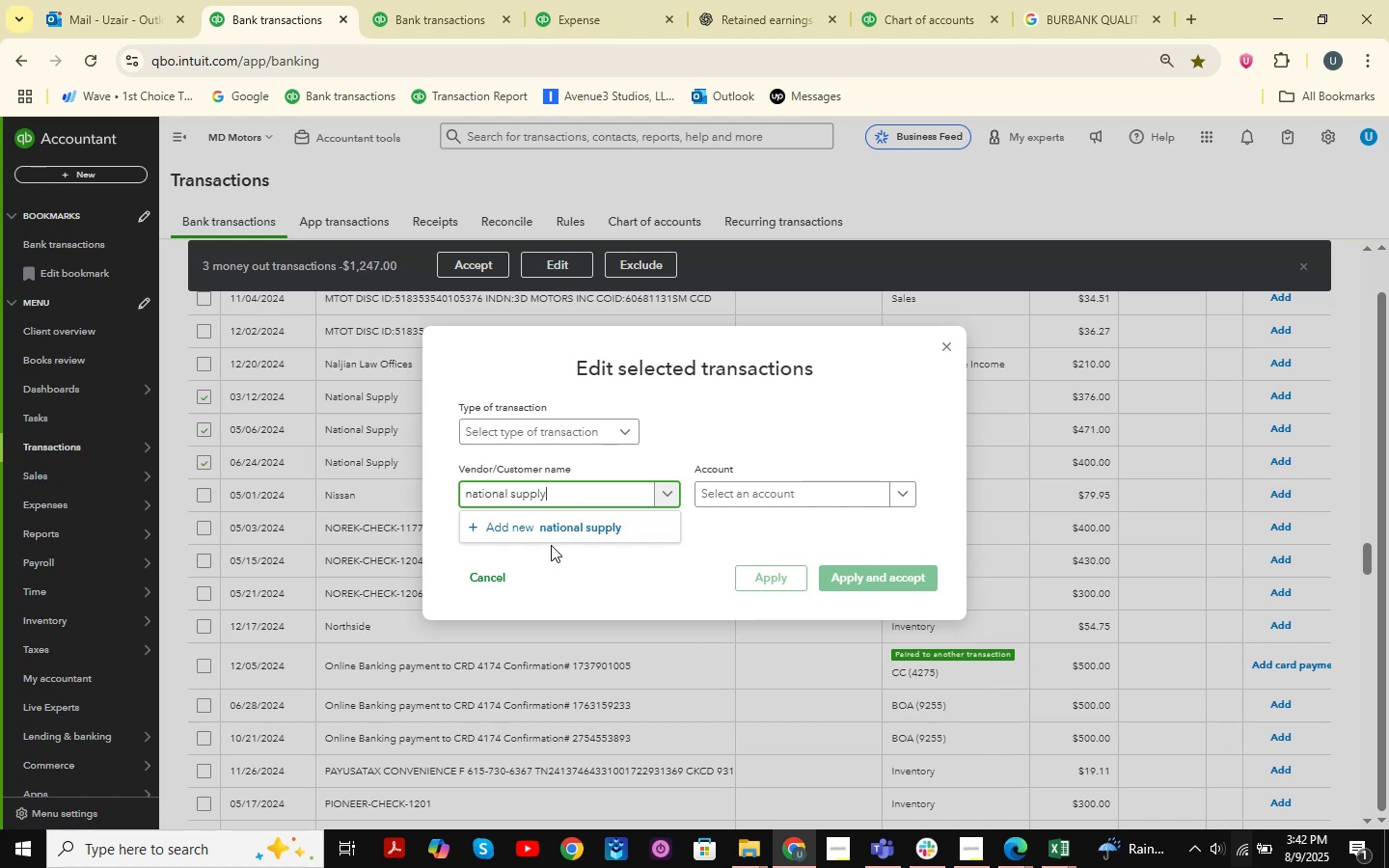 
left_click([561, 531])
 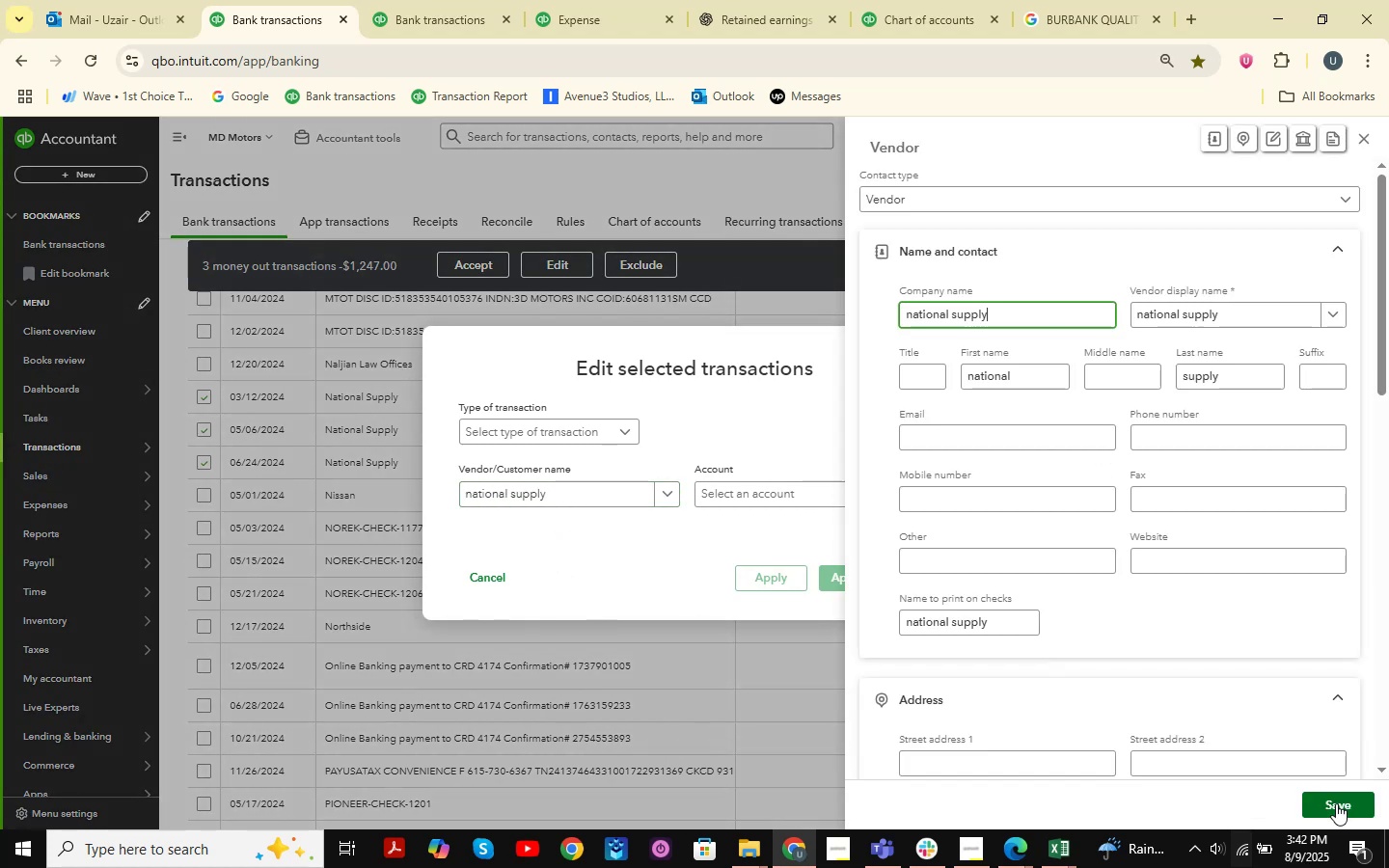 
left_click([1345, 801])
 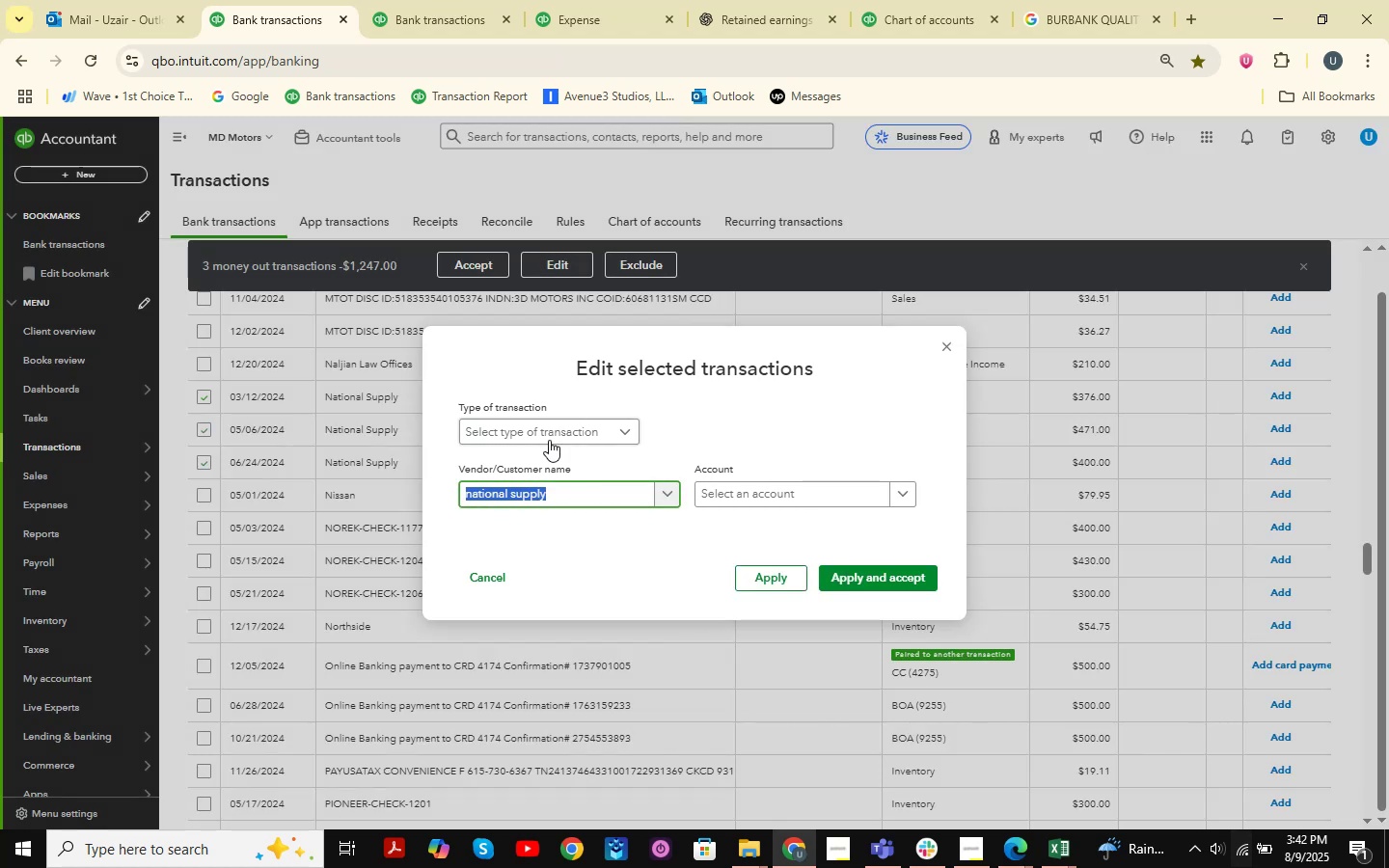 
left_click([629, 428])
 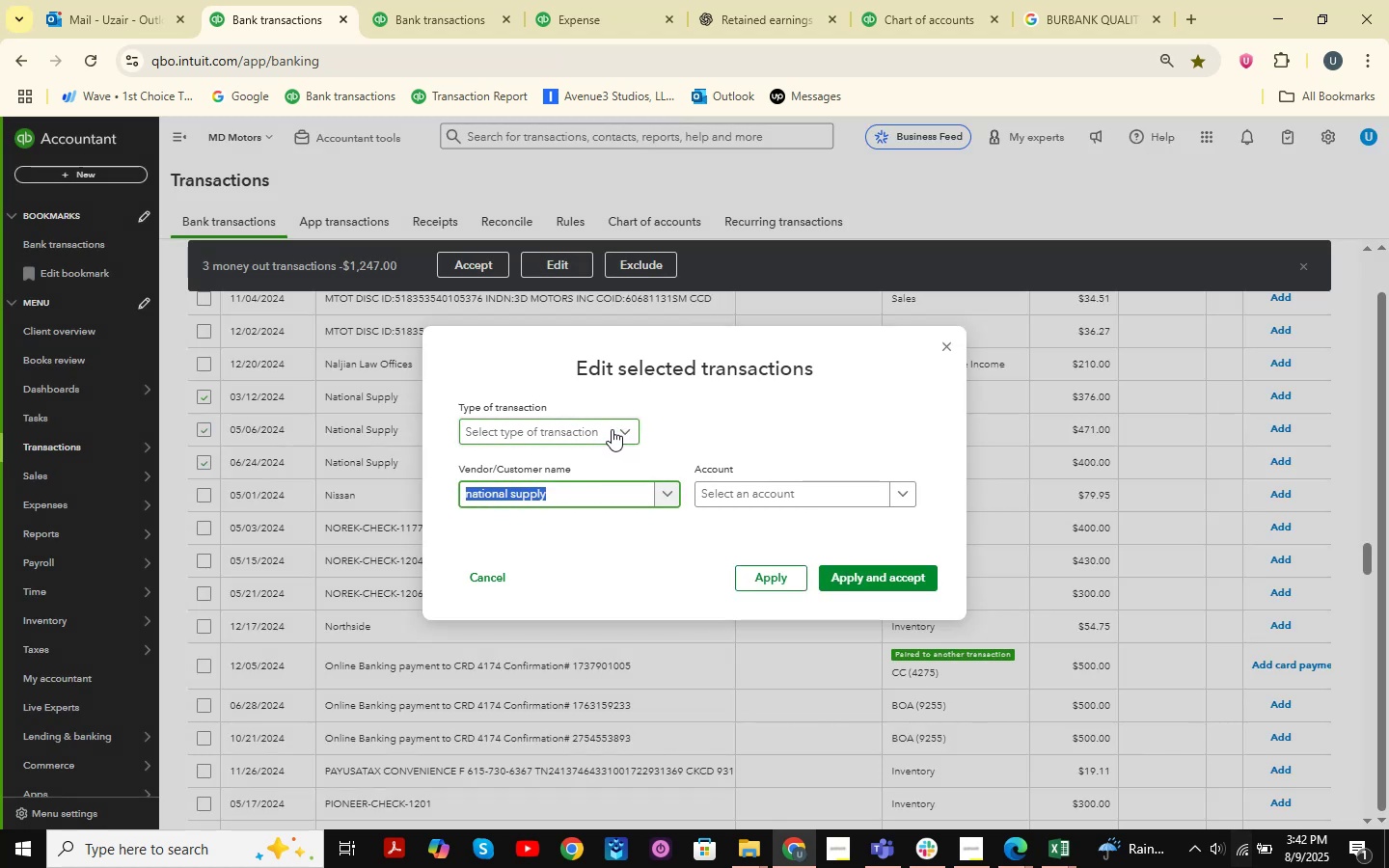 
left_click([612, 429])
 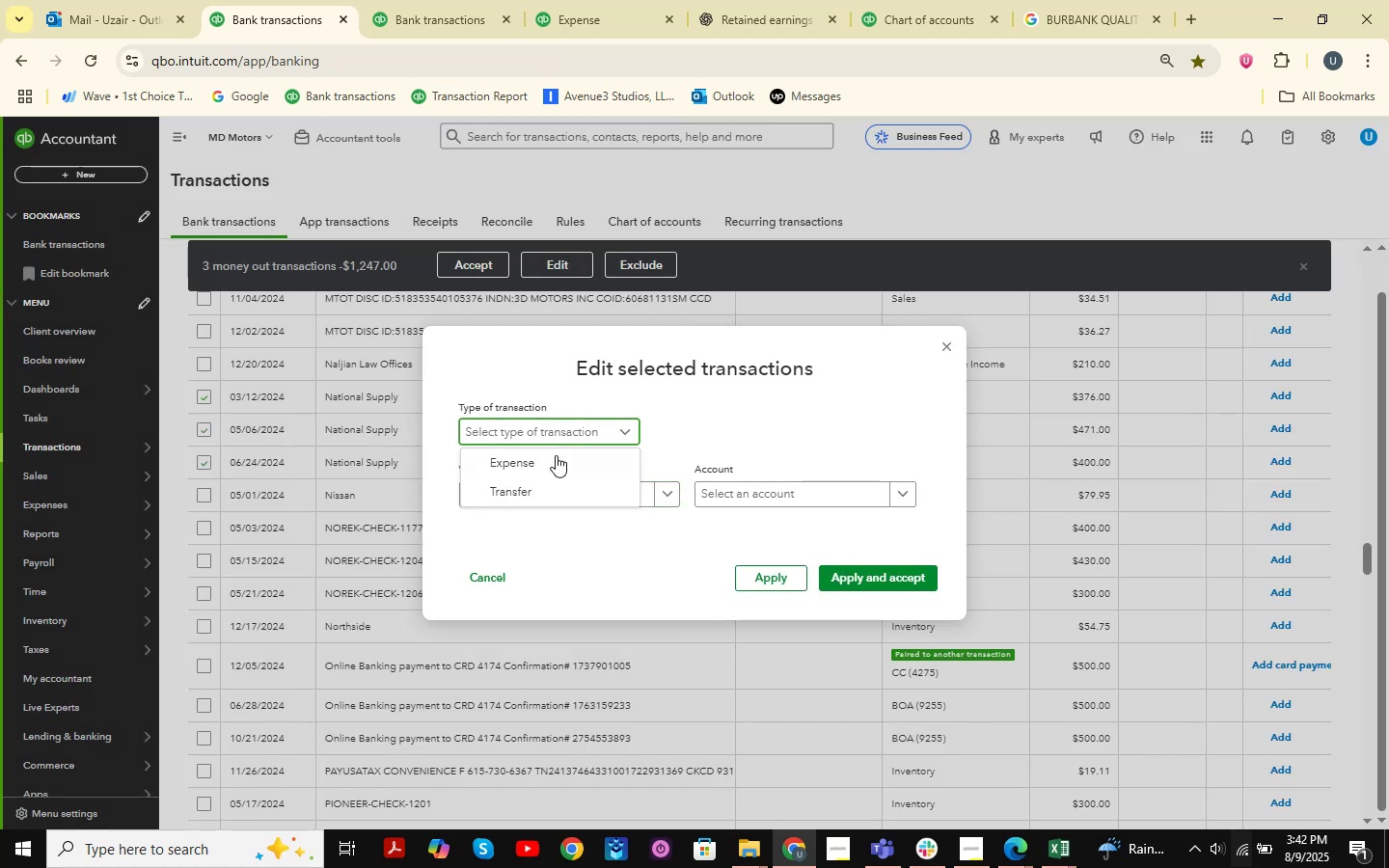 
left_click([556, 455])
 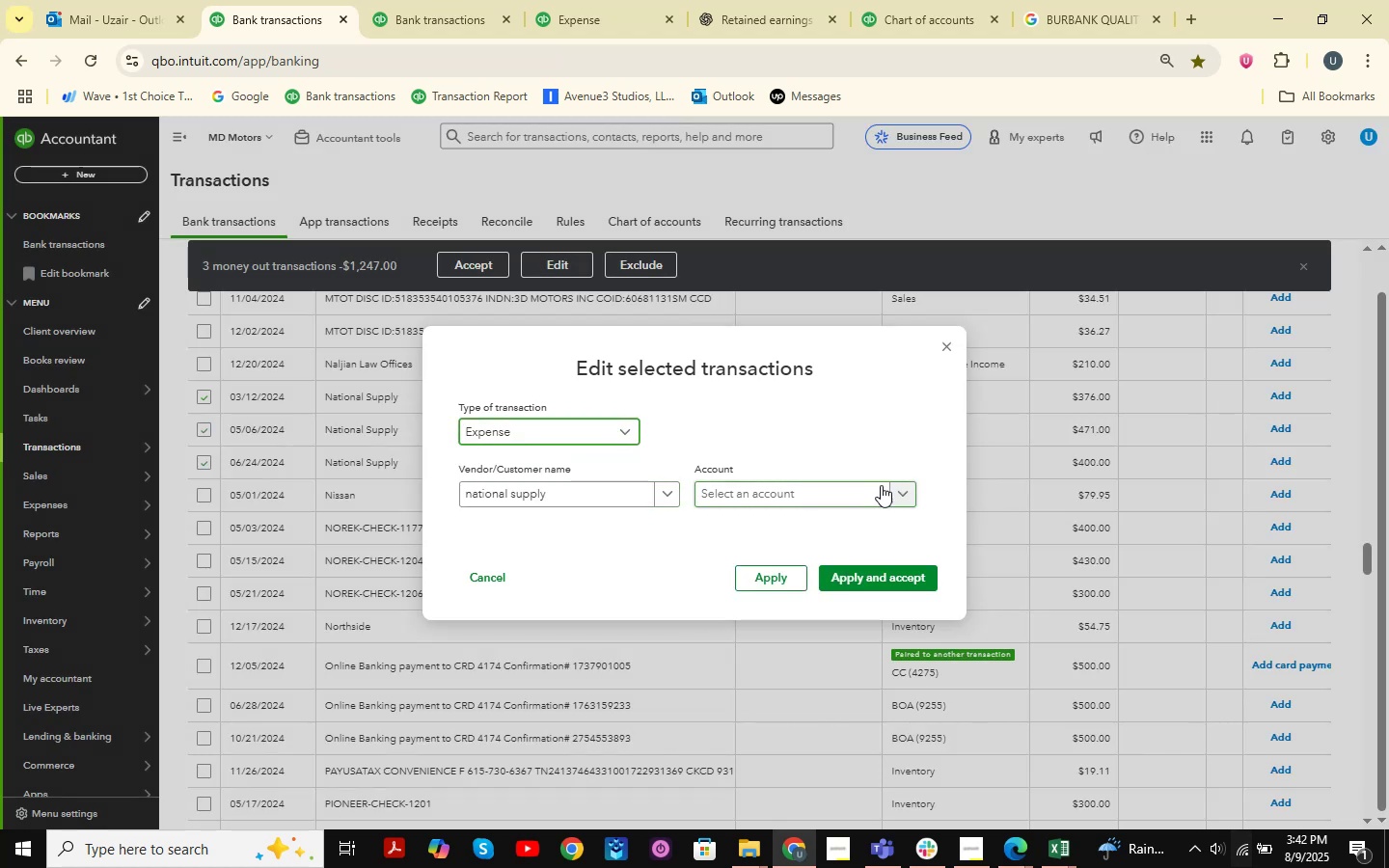 
left_click([875, 491])
 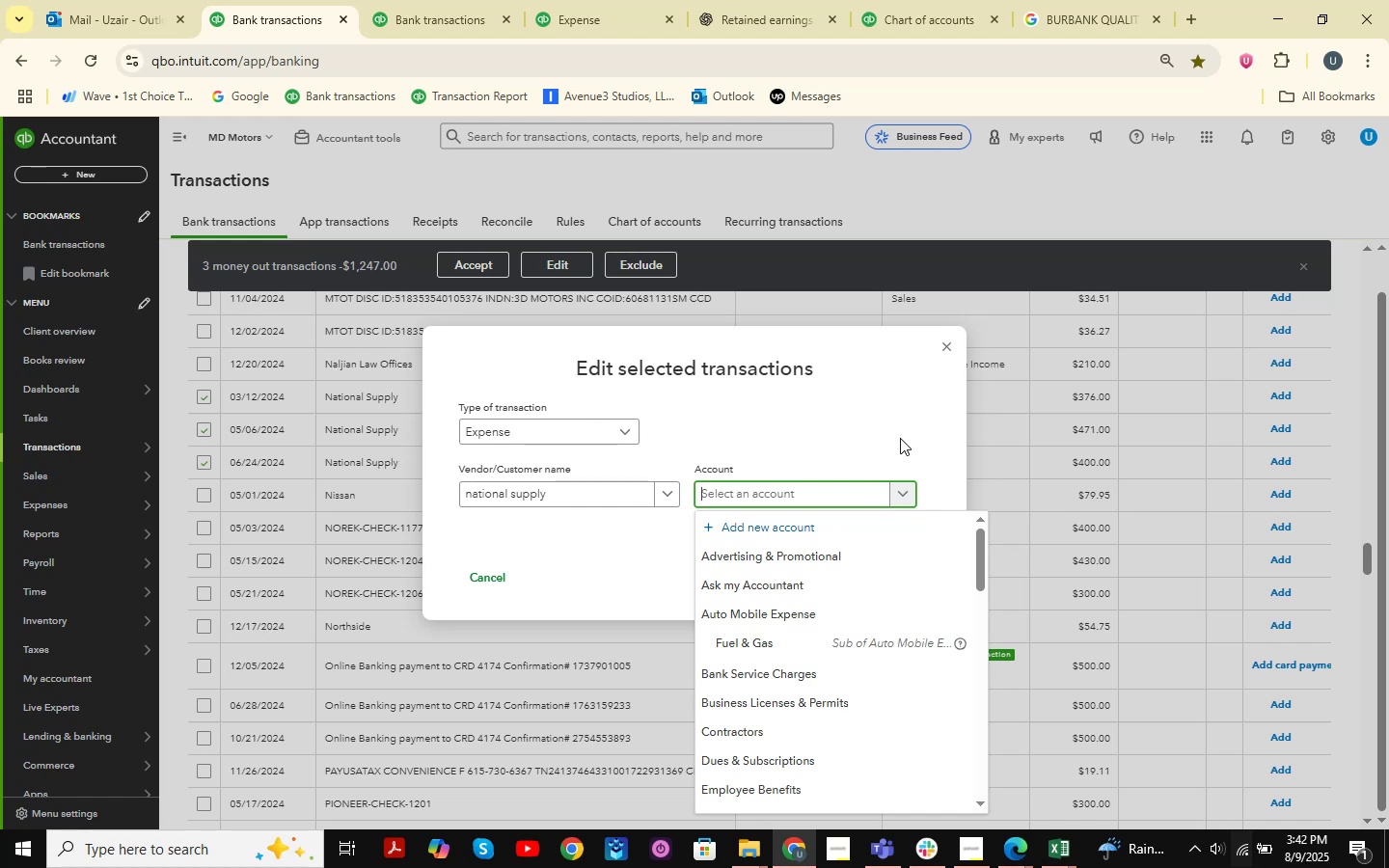 
type(Supp)
 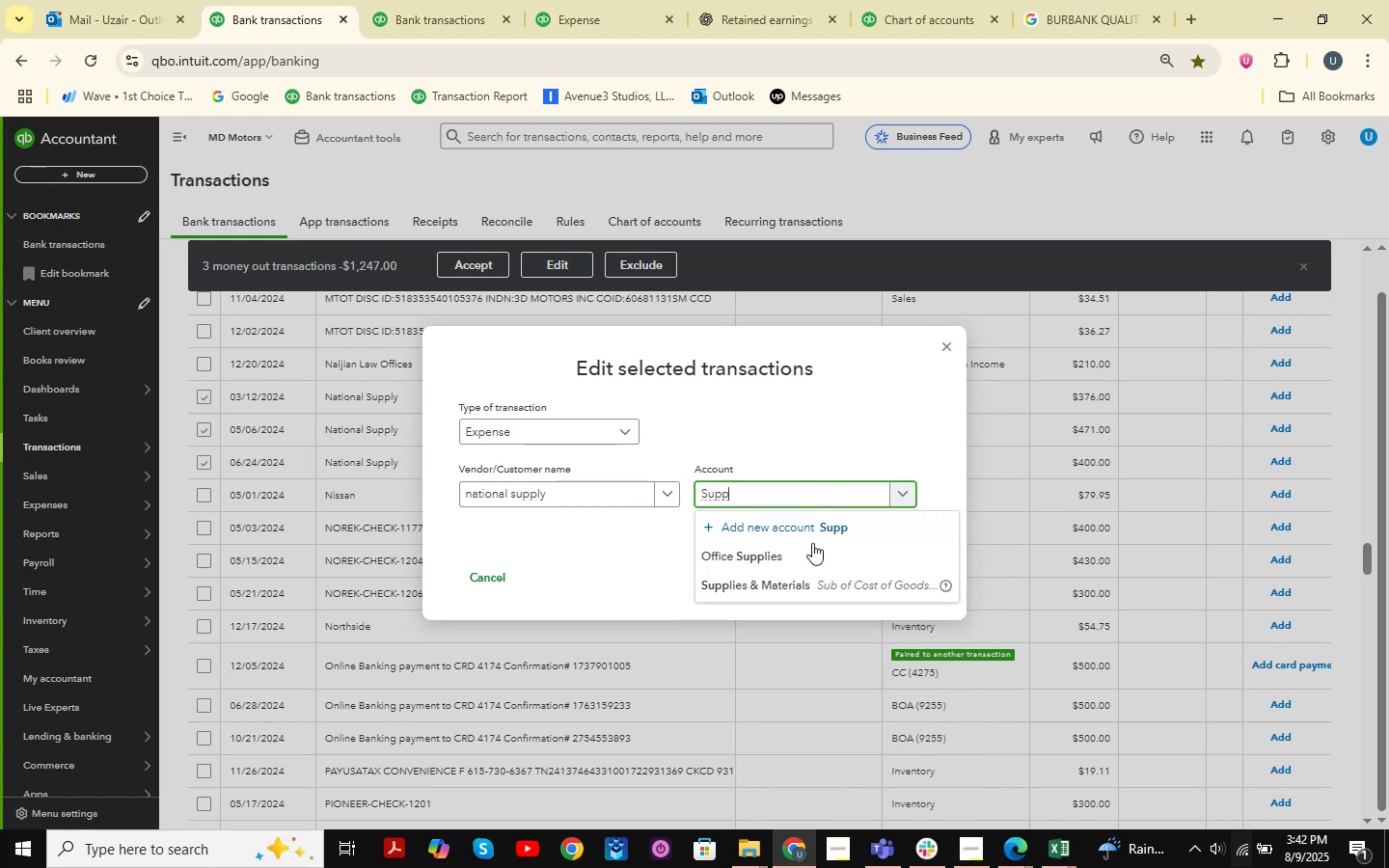 
left_click([796, 589])
 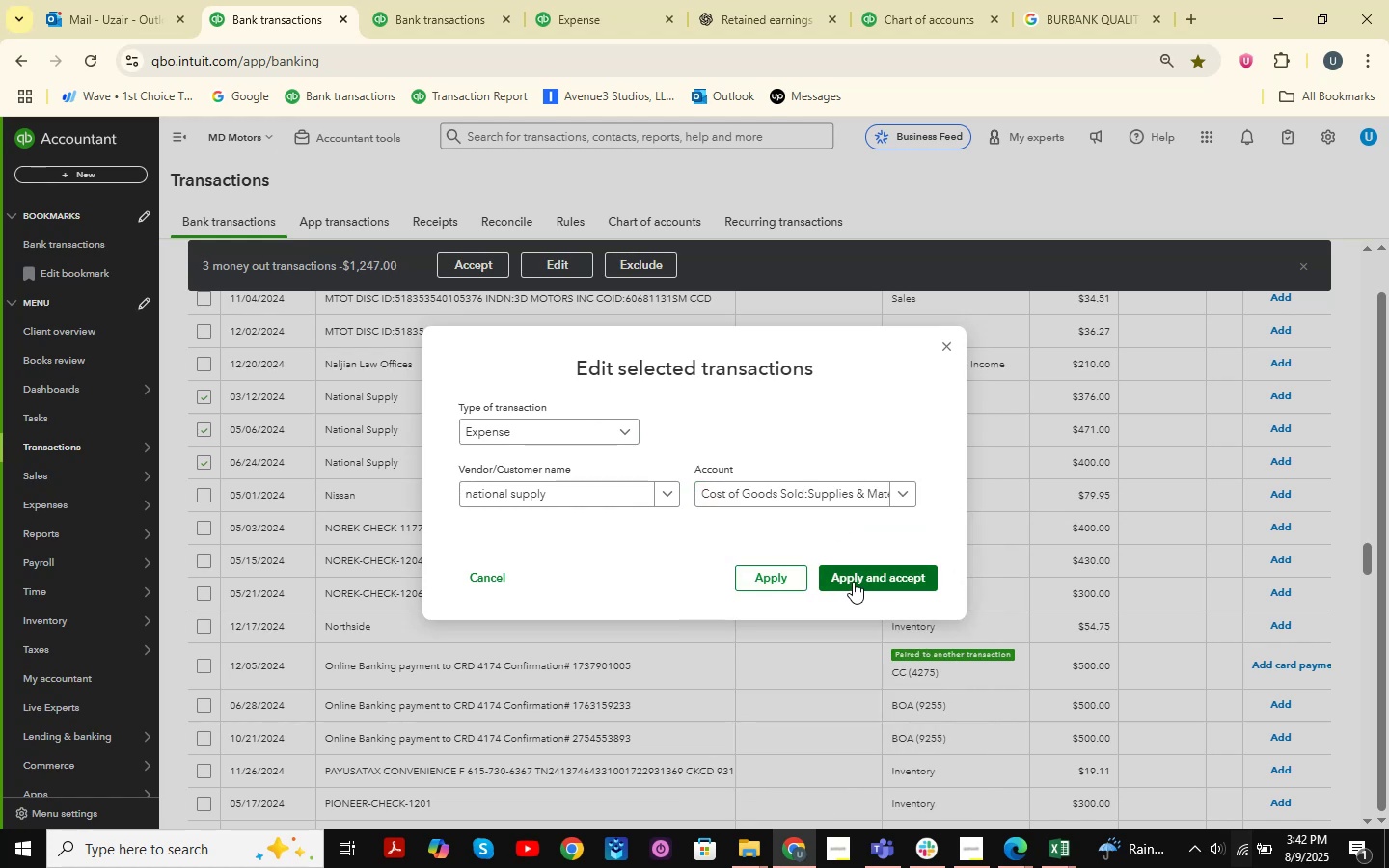 
left_click([853, 582])
 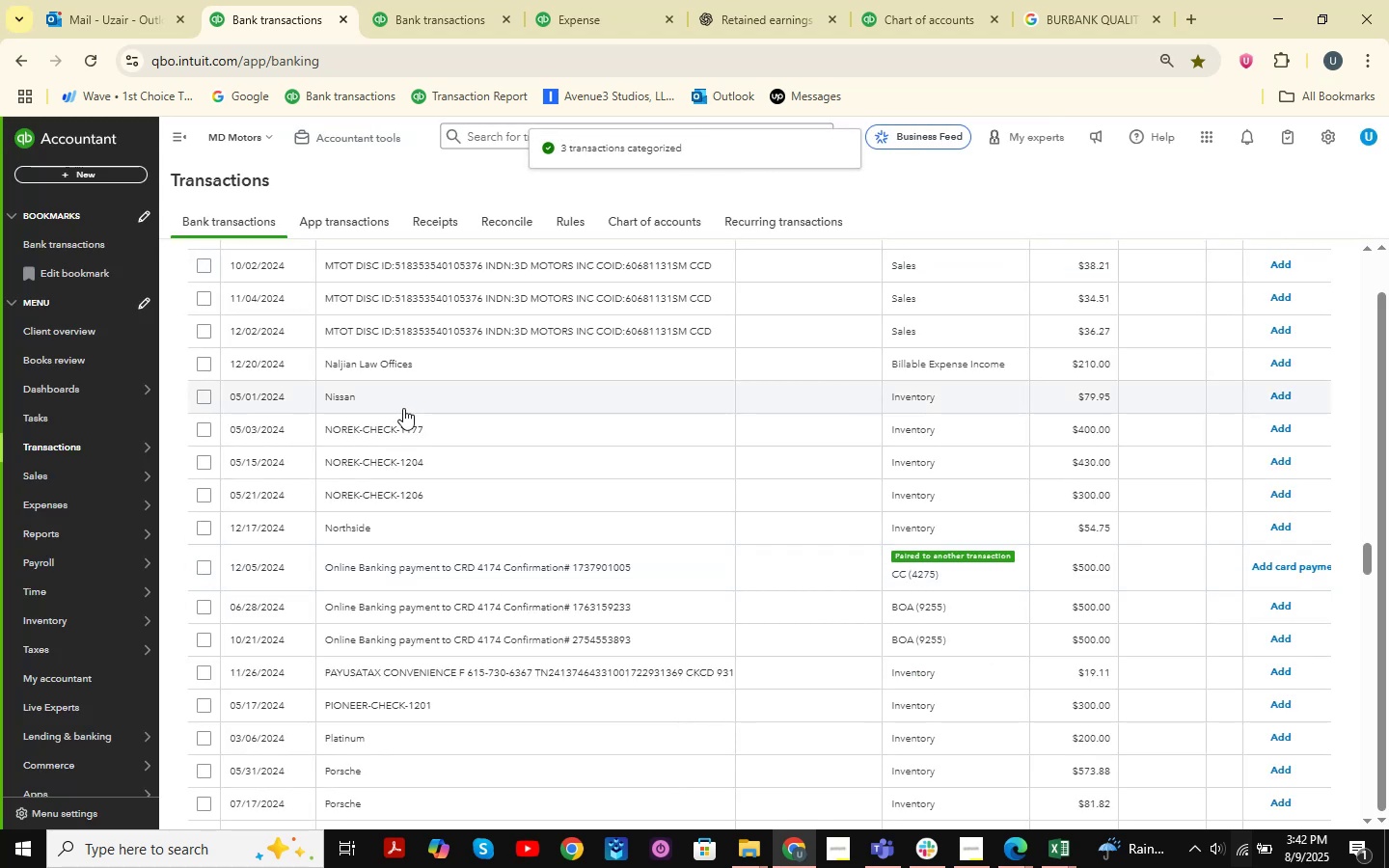 
wait(12.0)
 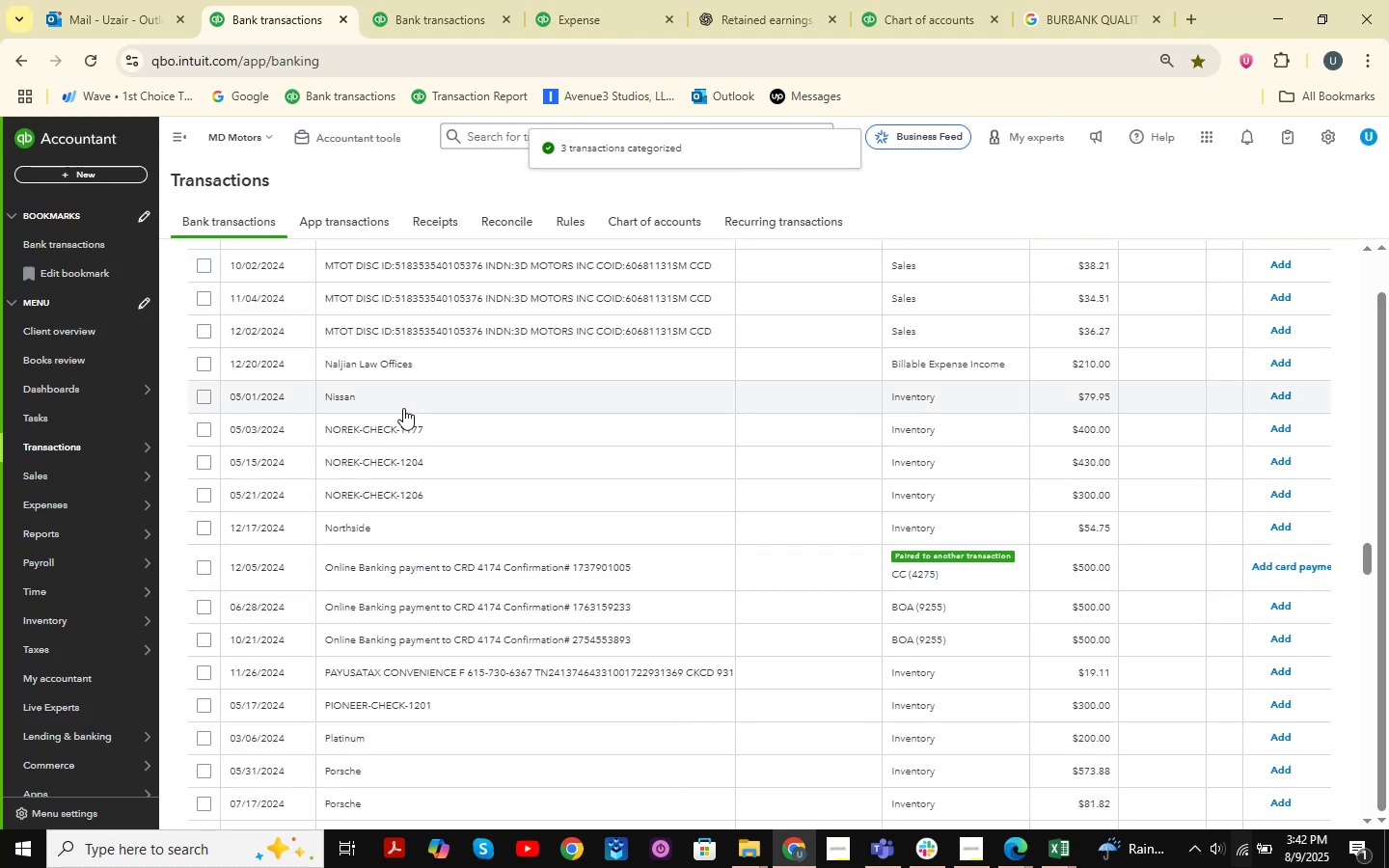 
double_click([906, 771])
 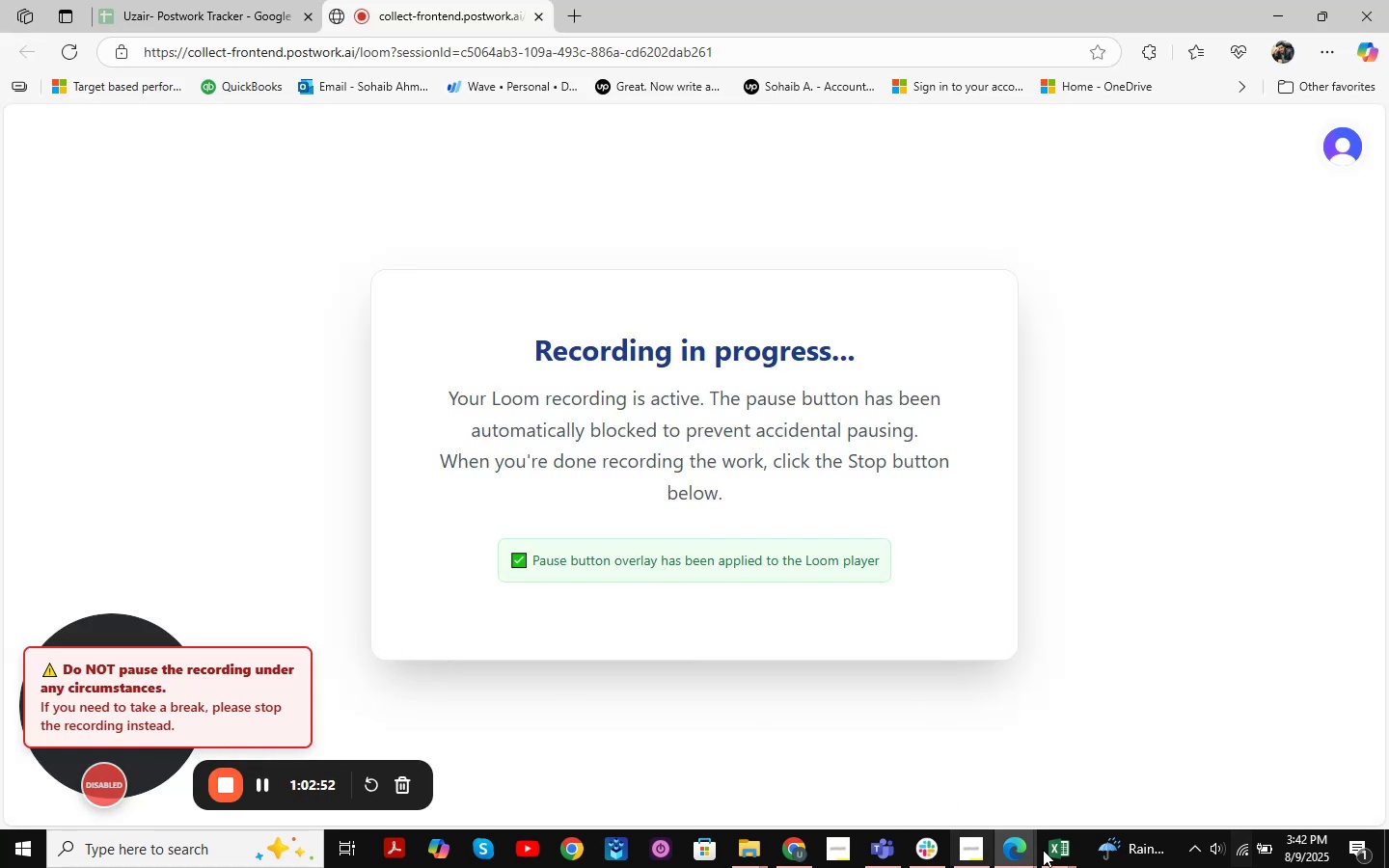 
left_click([849, 849])
 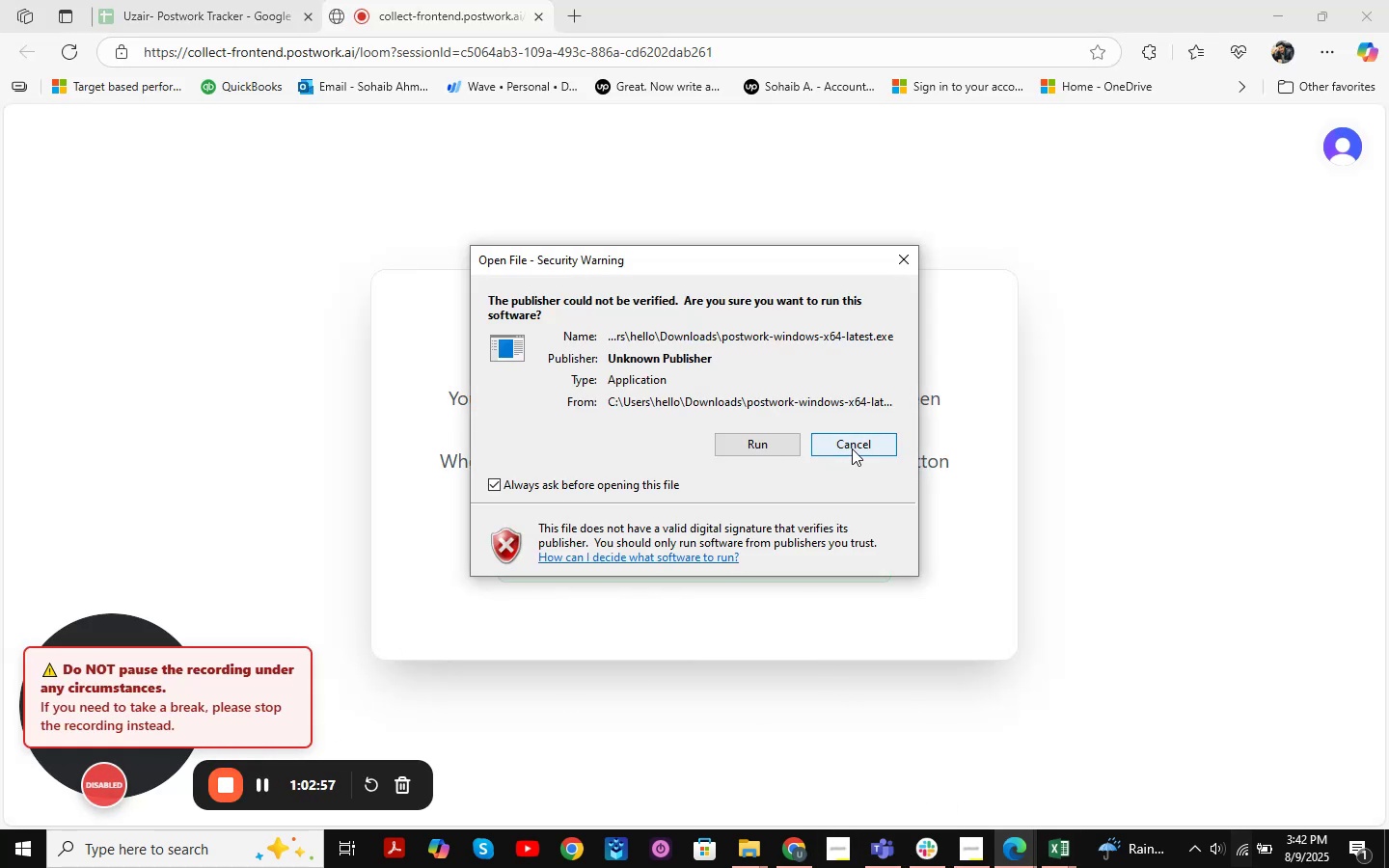 